 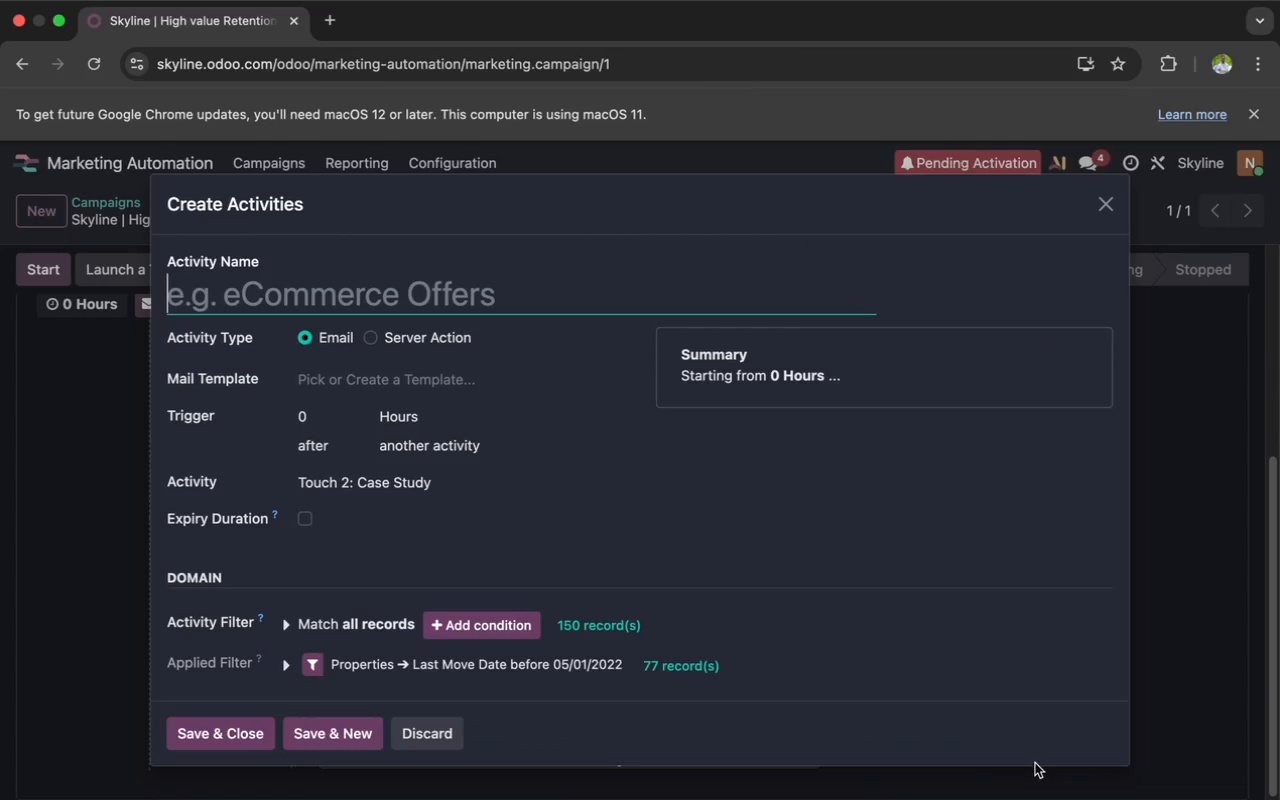 
key(Meta+V)
 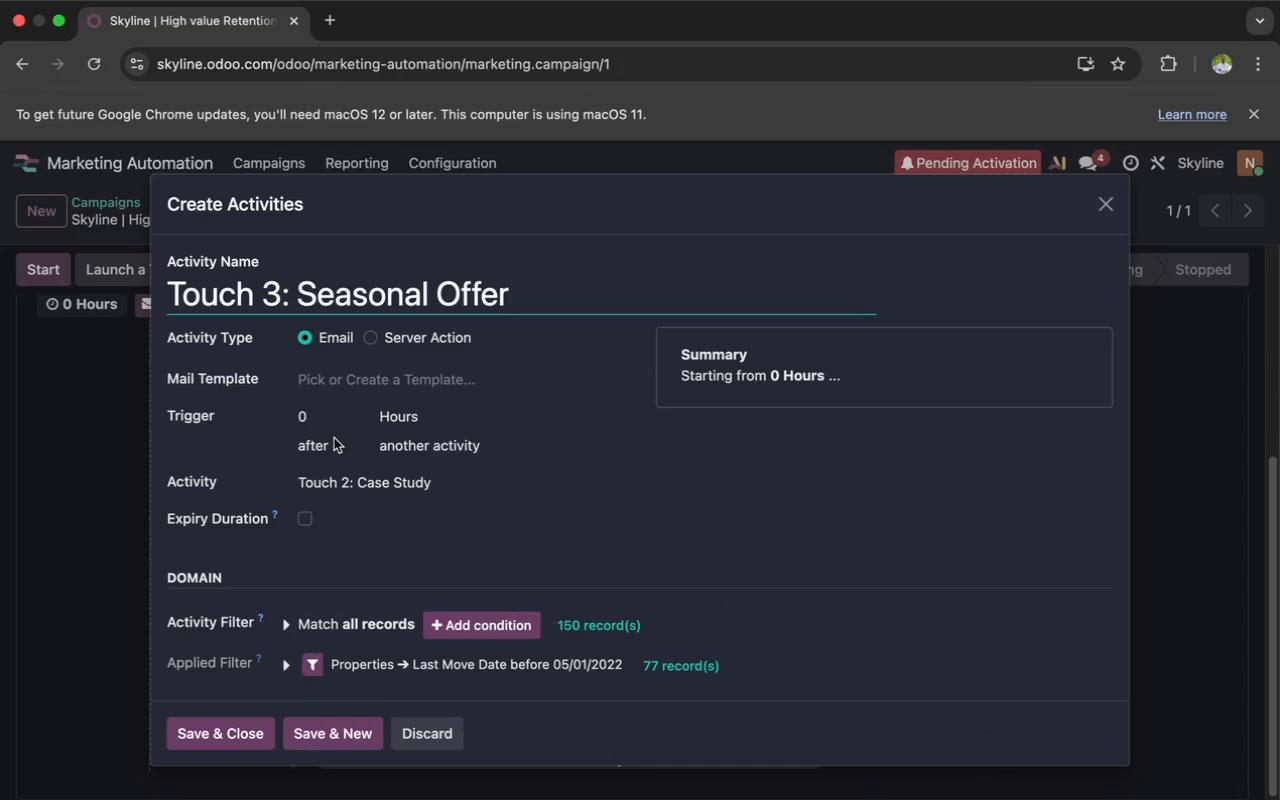 
left_click([309, 418])
 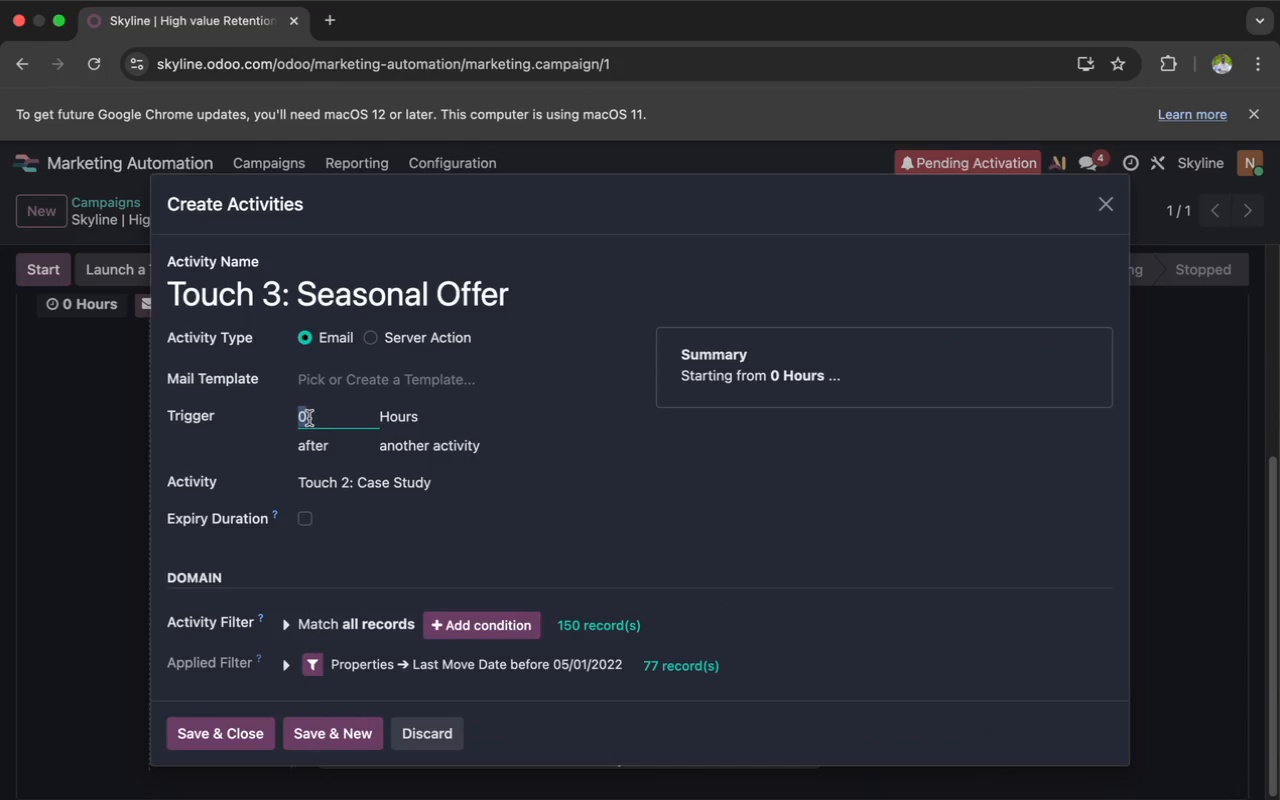 
key(5)
 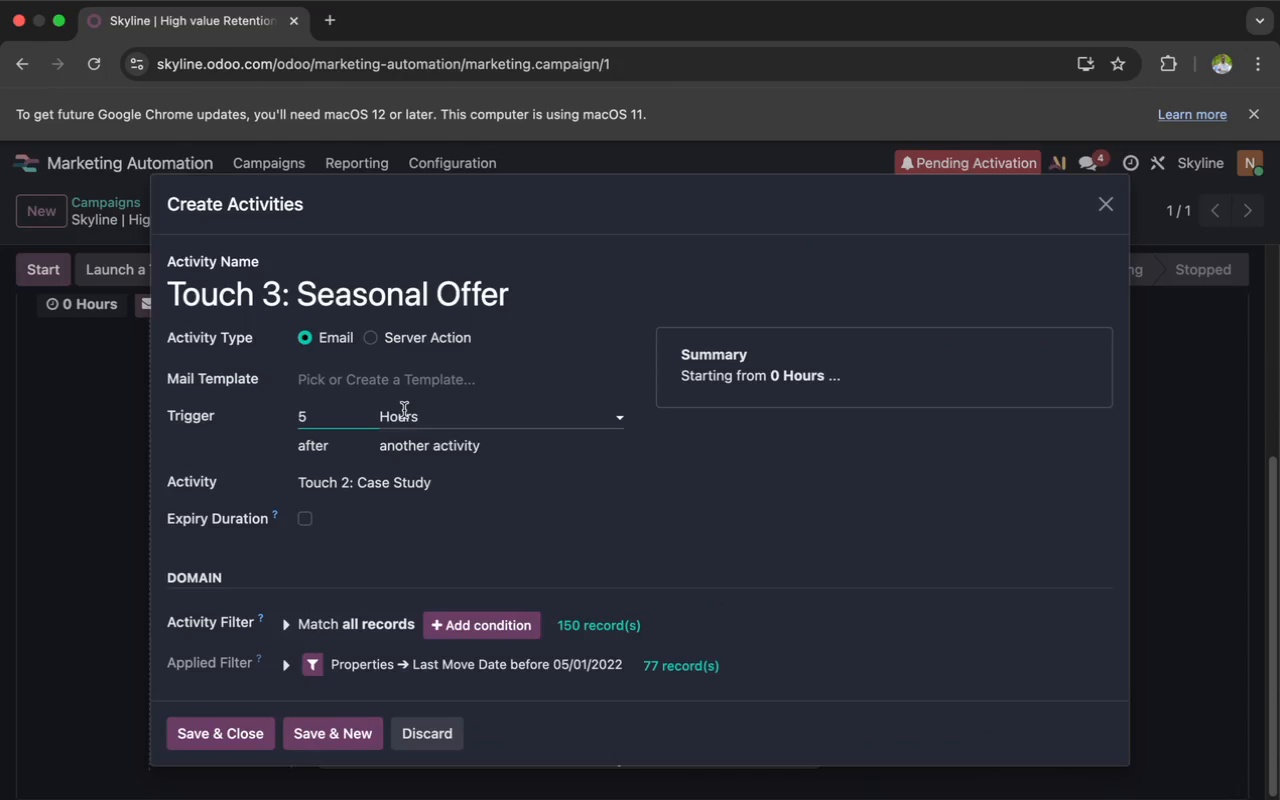 
left_click([405, 413])
 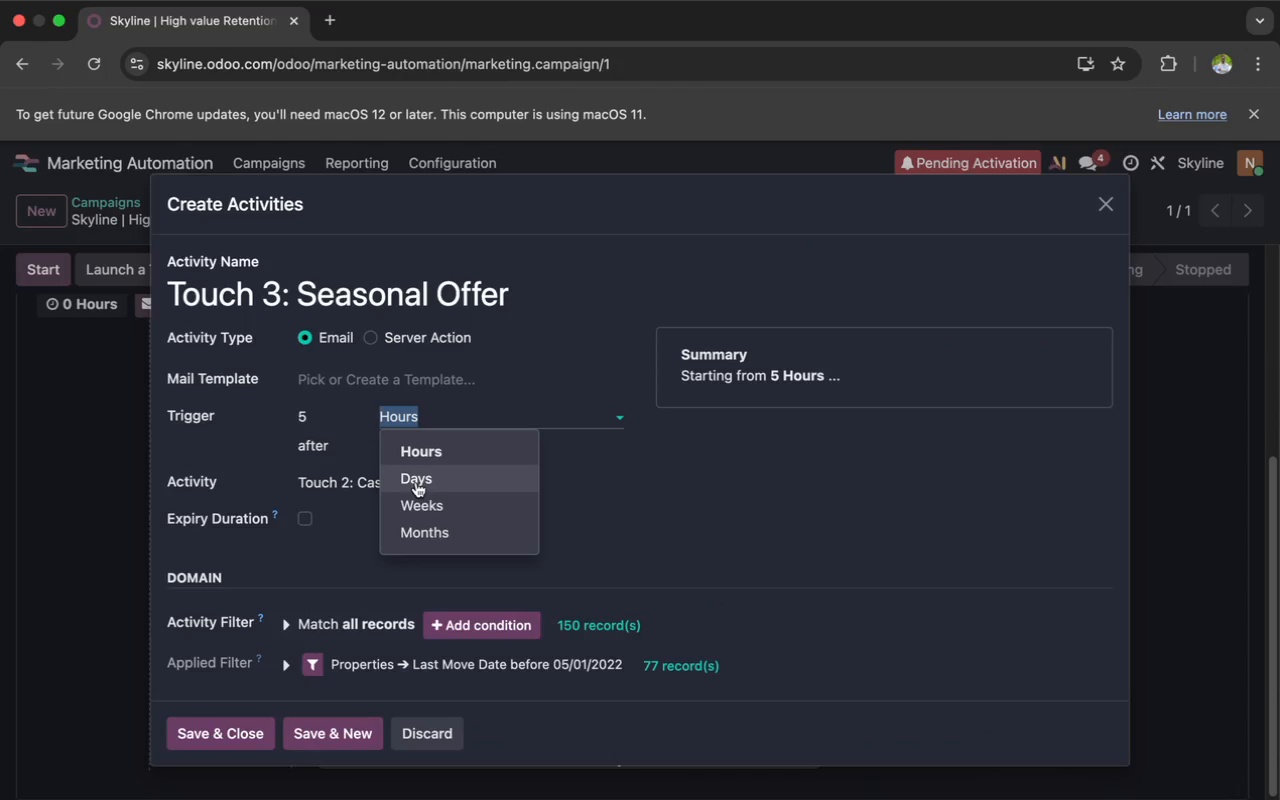 
left_click([416, 478])
 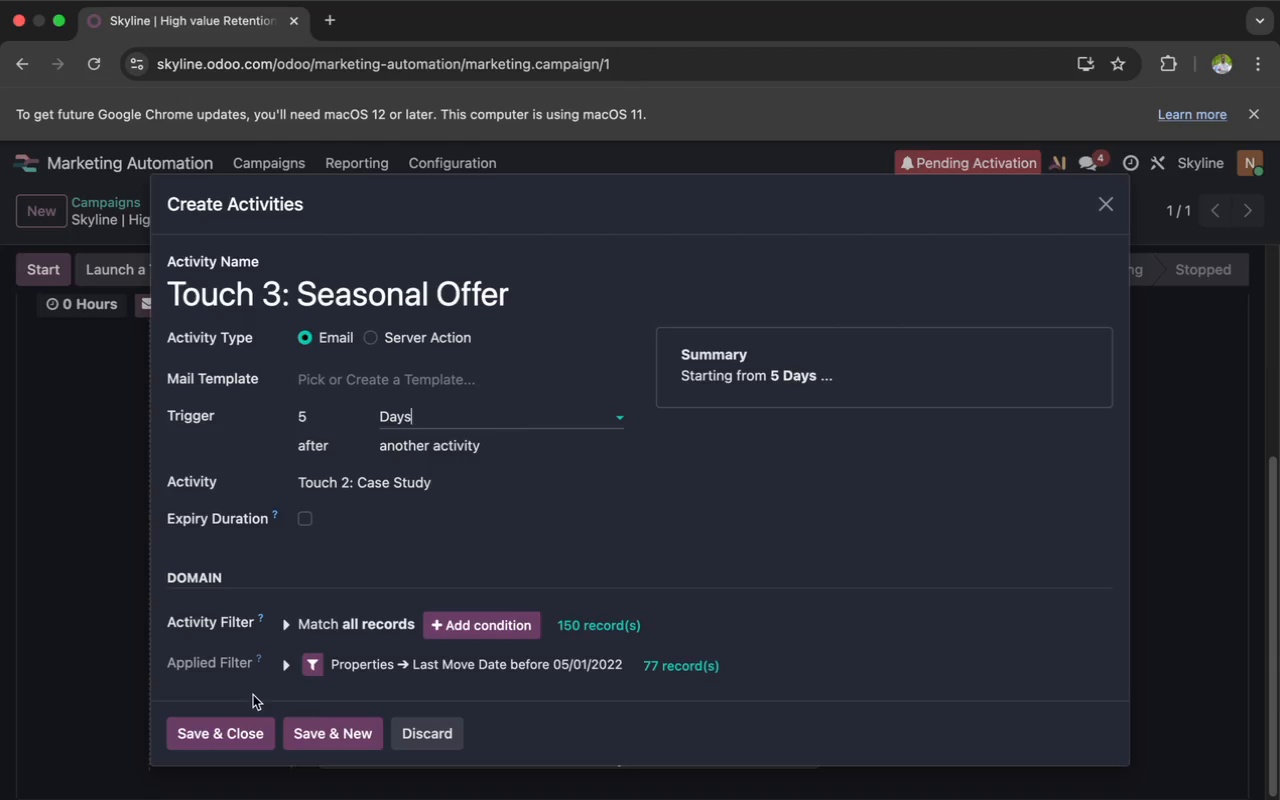 
left_click([217, 732])
 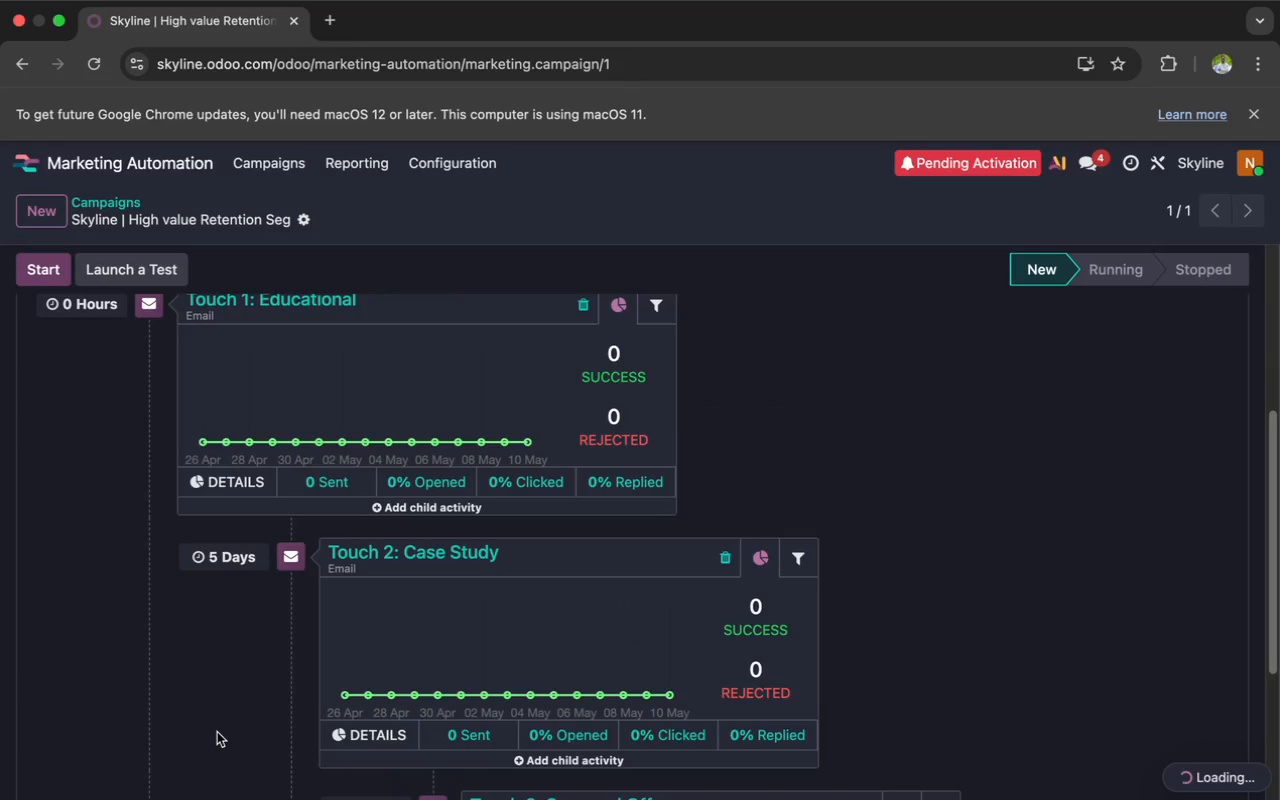 
scroll: coordinate [217, 732], scroll_direction: down, amount: 24.0
 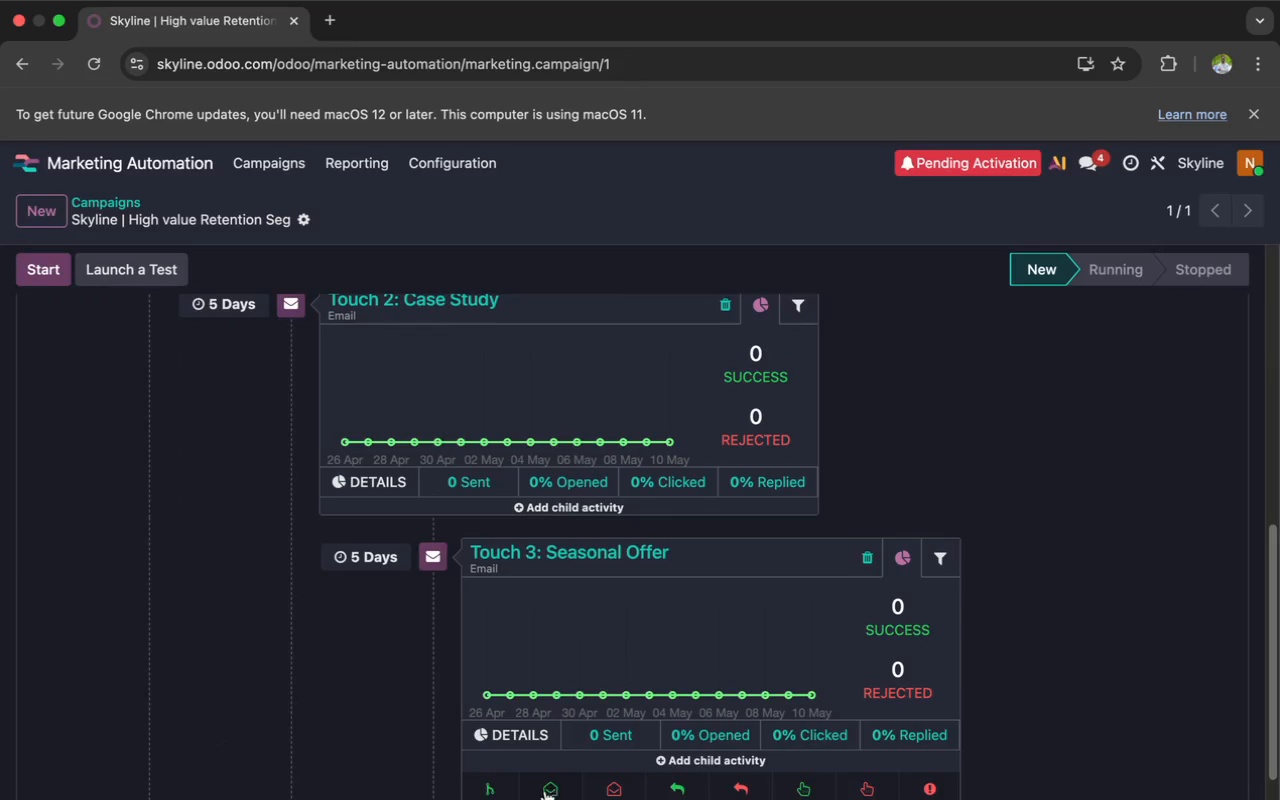 
left_click([494, 790])
 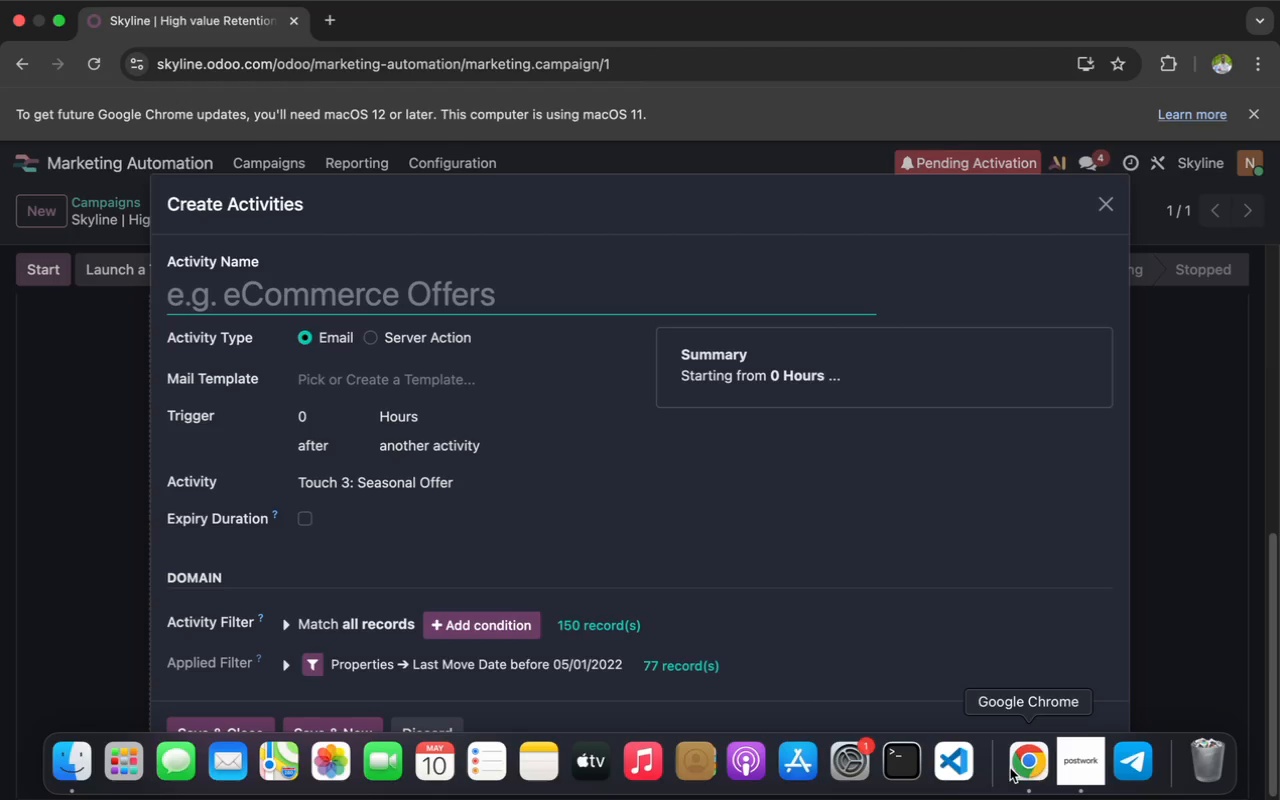 
left_click([1075, 766])